 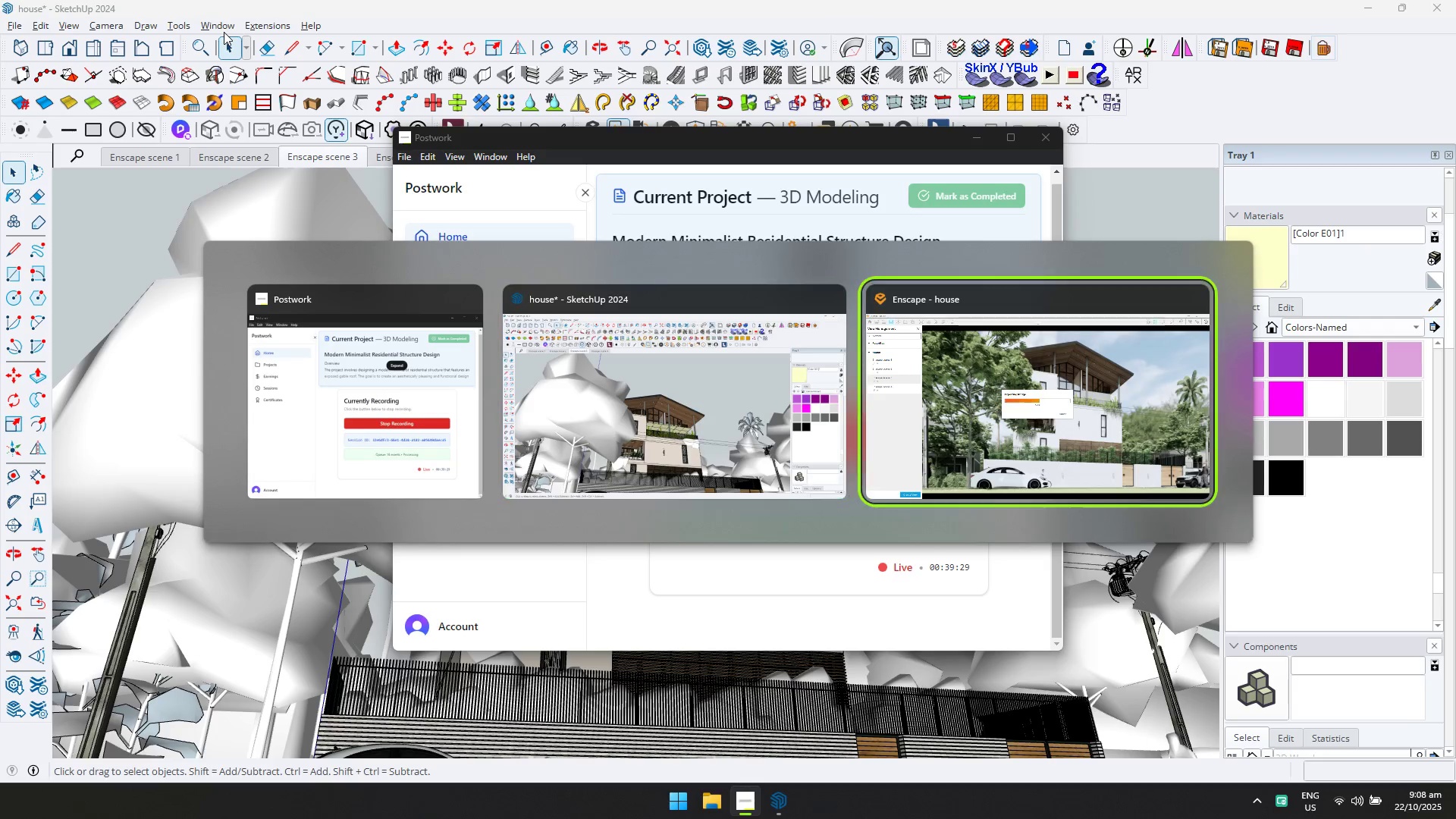 
key(Alt+Tab)
 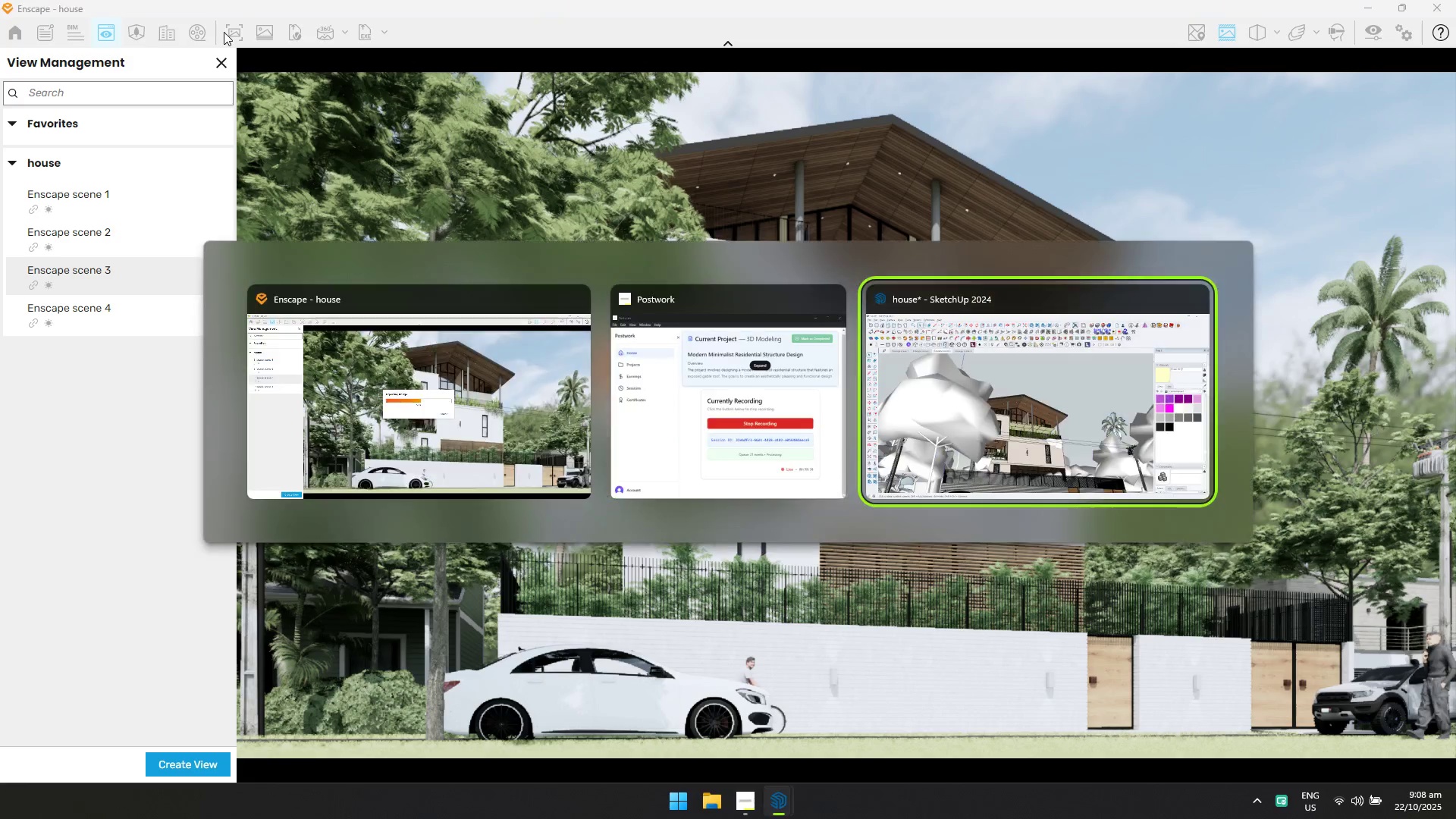 
key(Alt+Tab)
 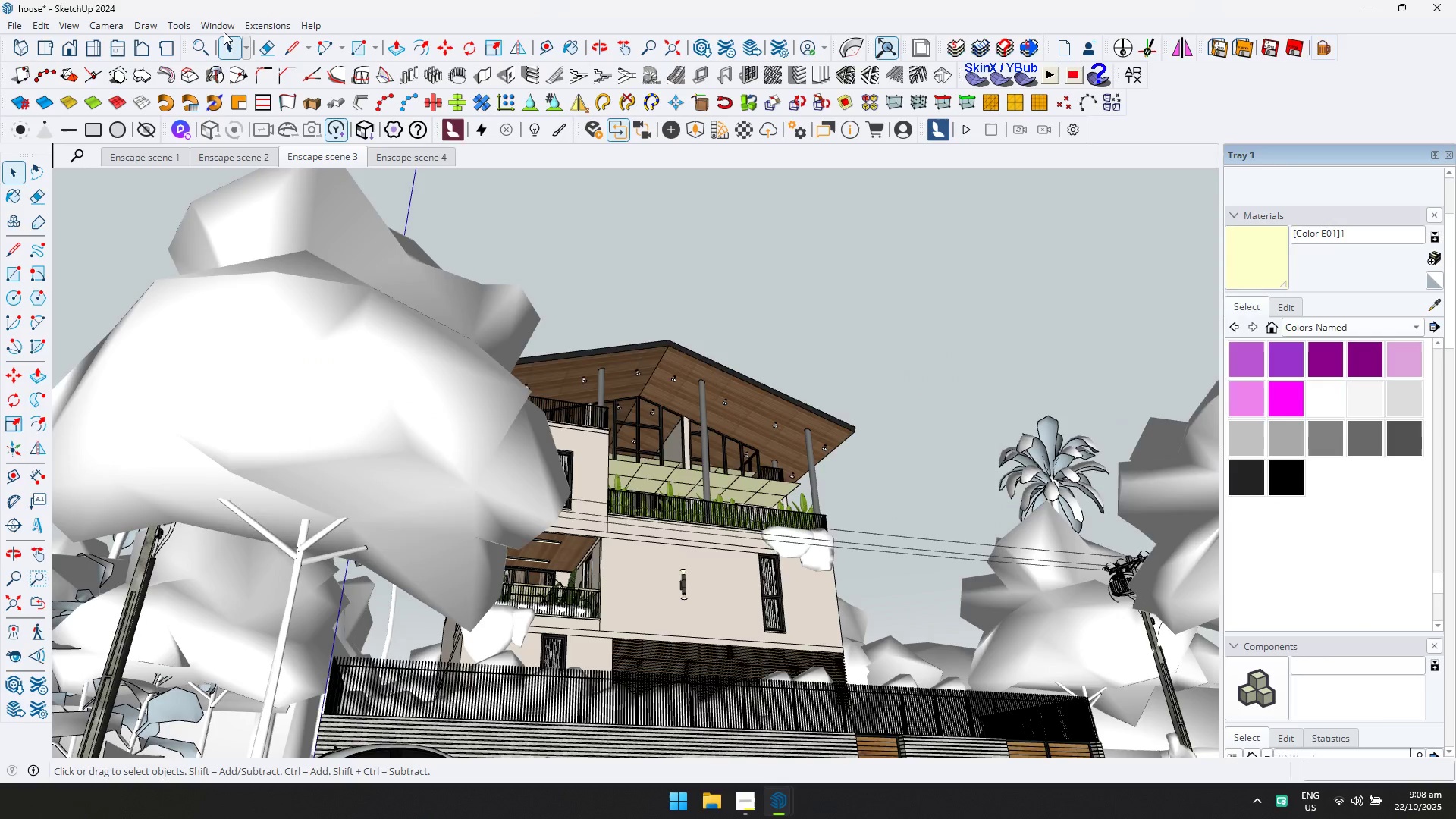 
key(Alt+AltLeft)
 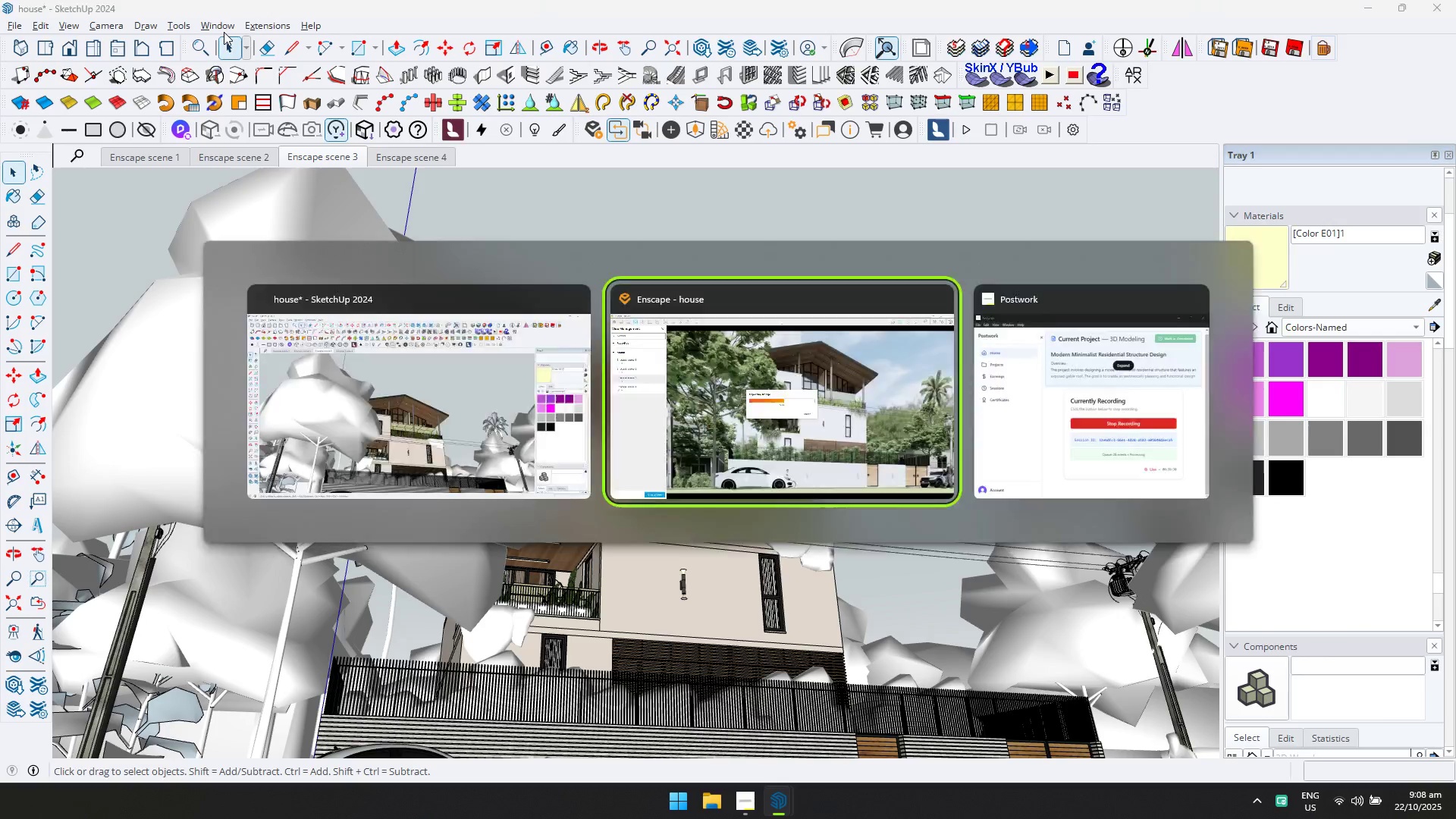 
key(Alt+Tab)
 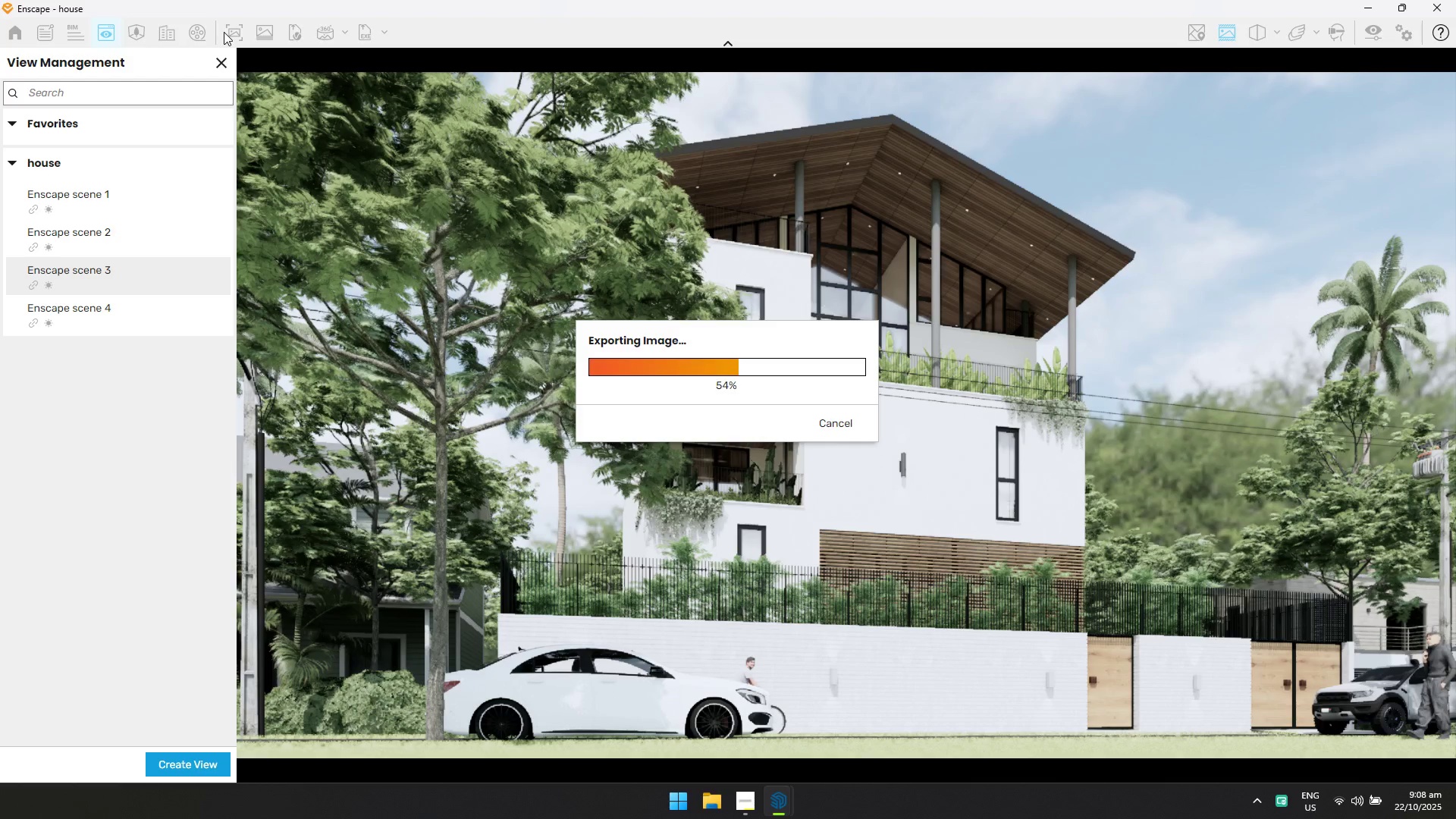 
key(Alt+AltLeft)
 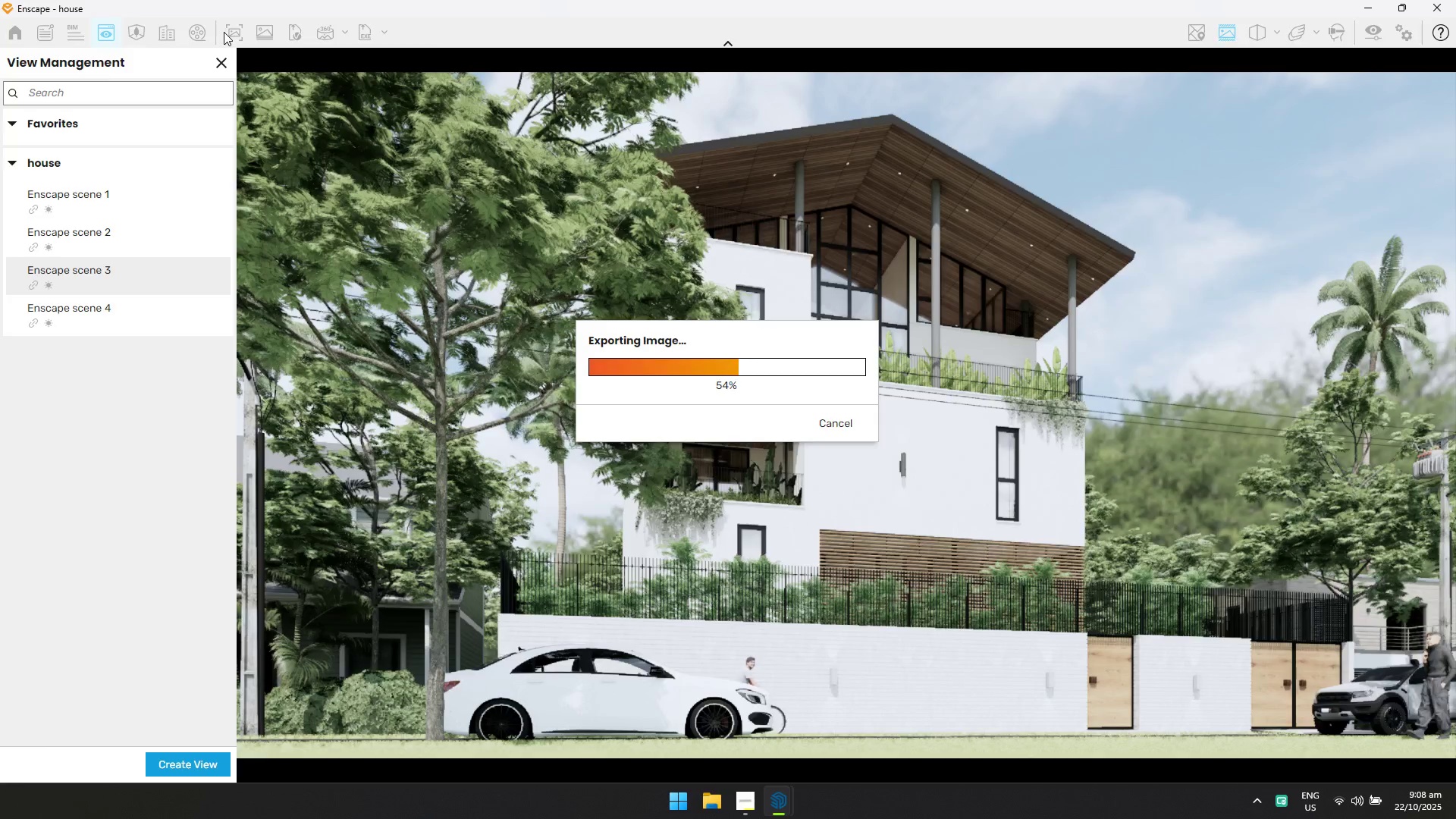 
key(Alt+Tab)
 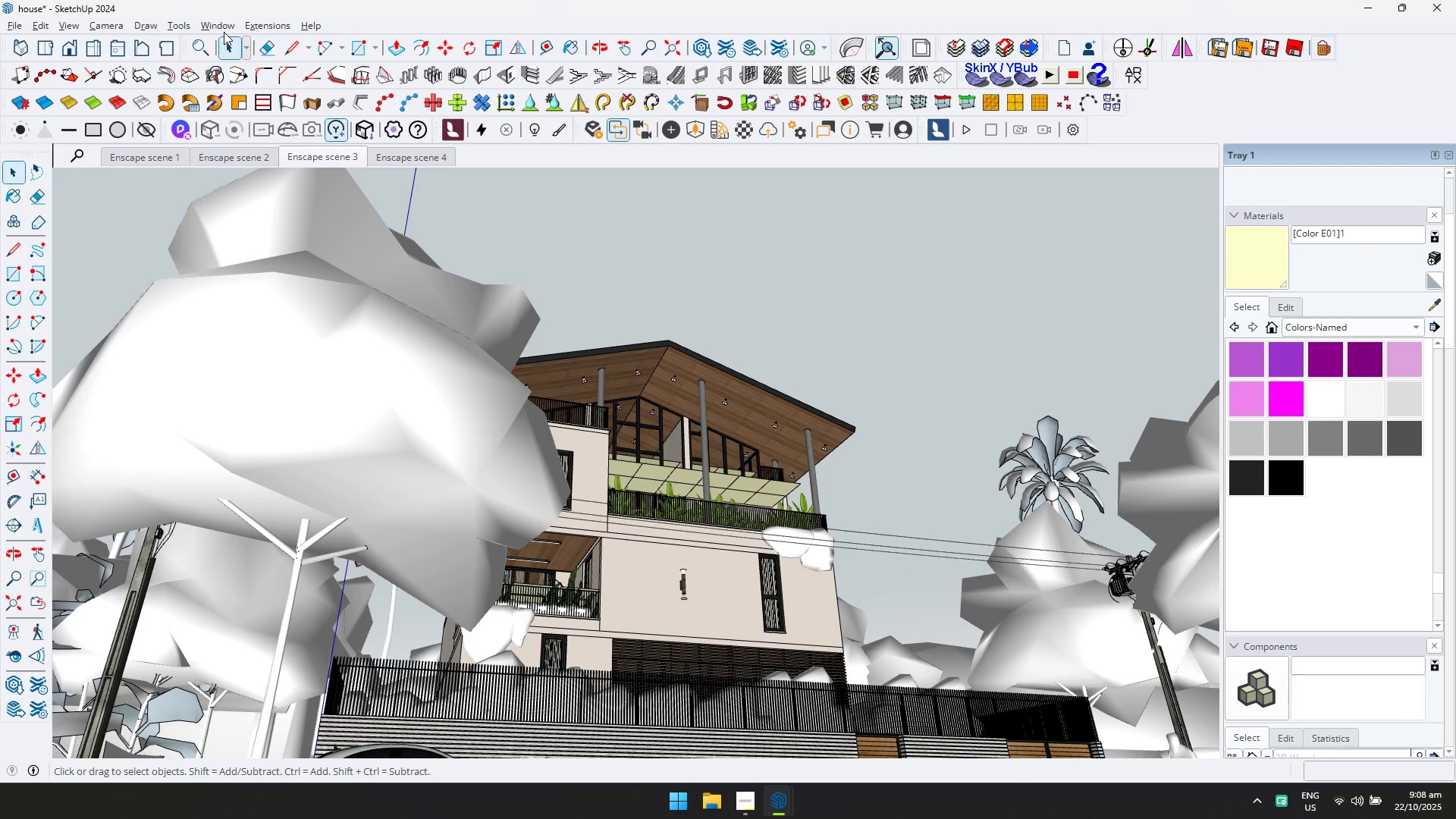 
key(Alt+AltLeft)
 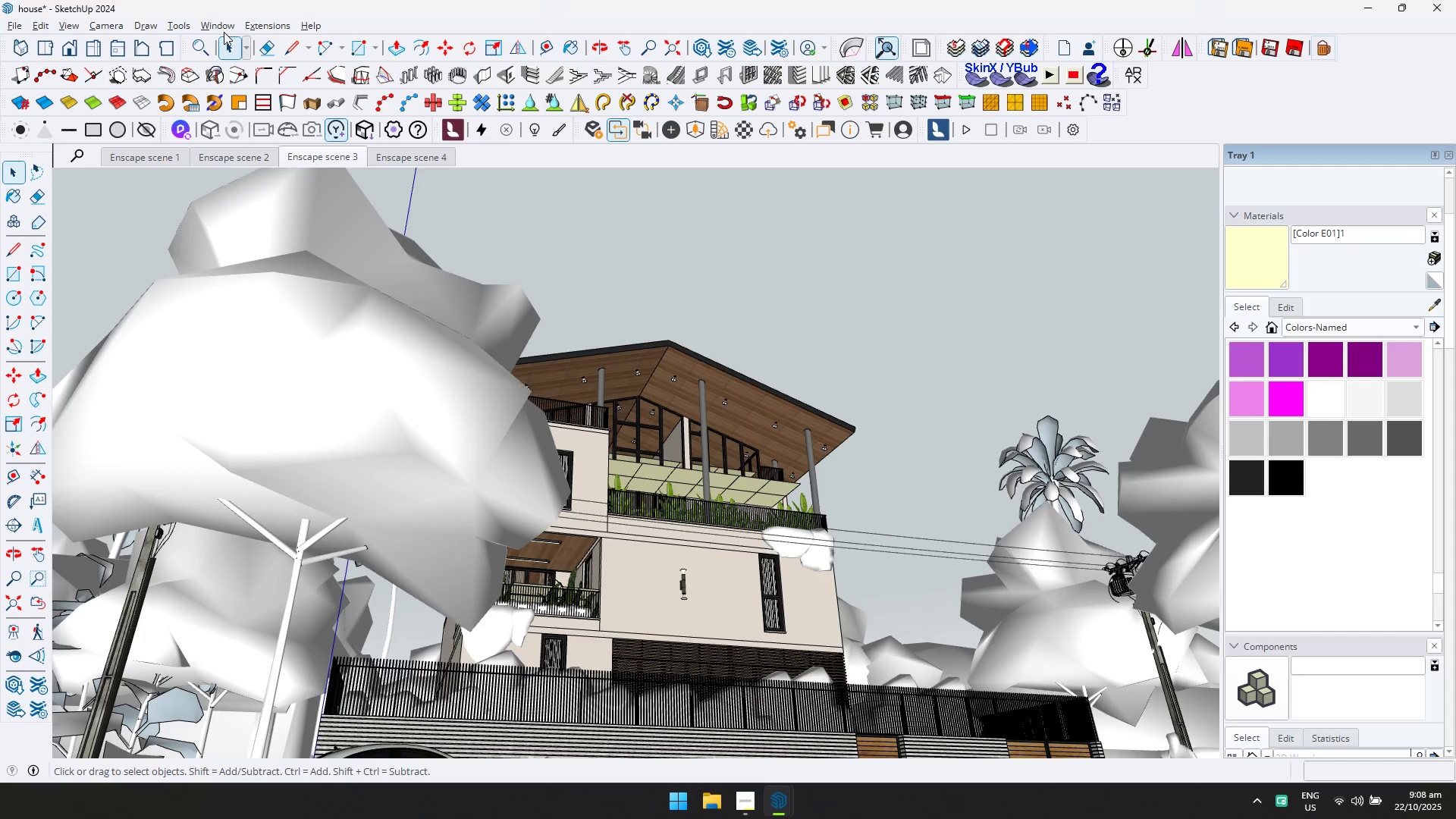 
key(Alt+Tab)
 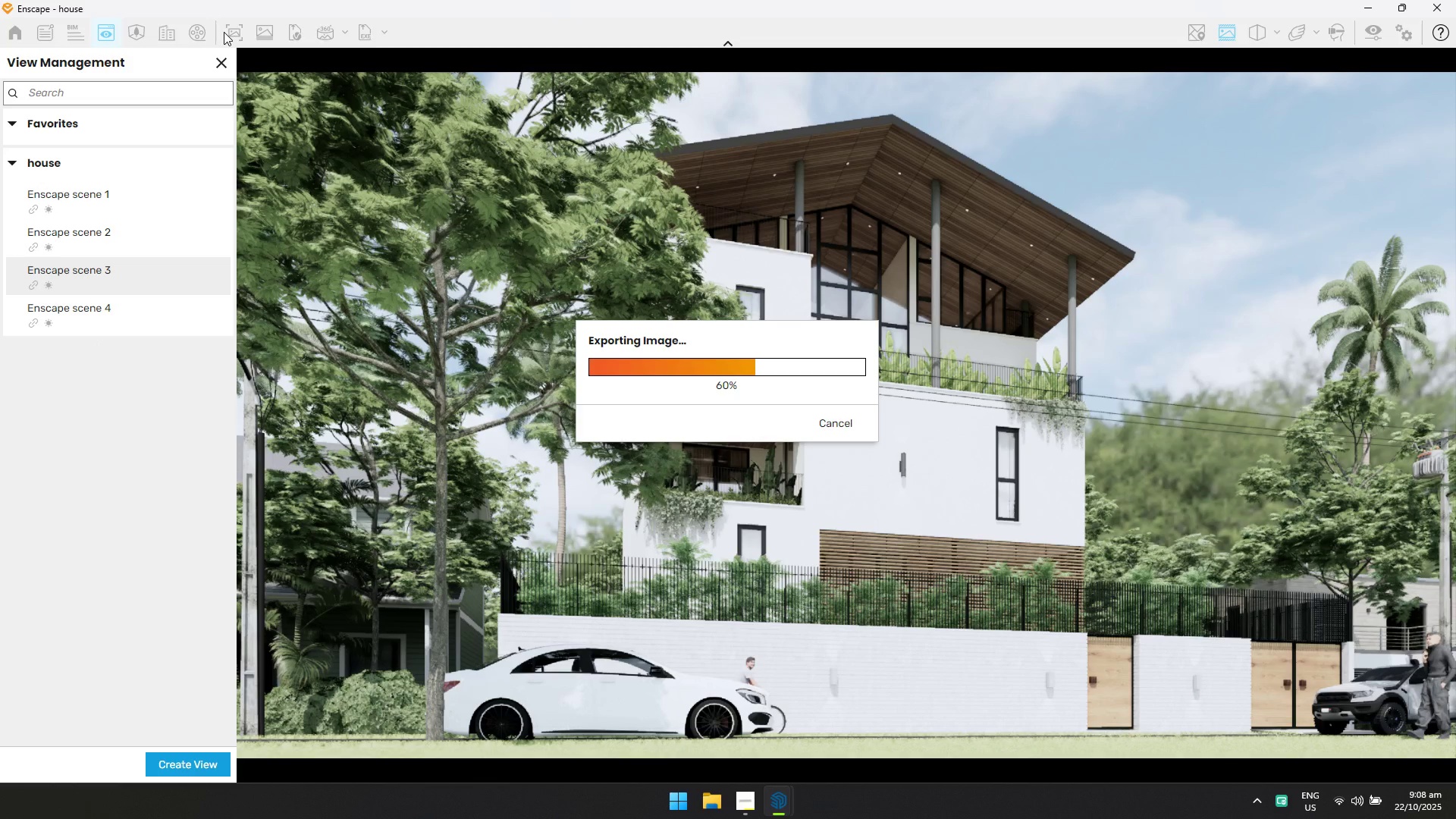 
key(Alt+AltLeft)
 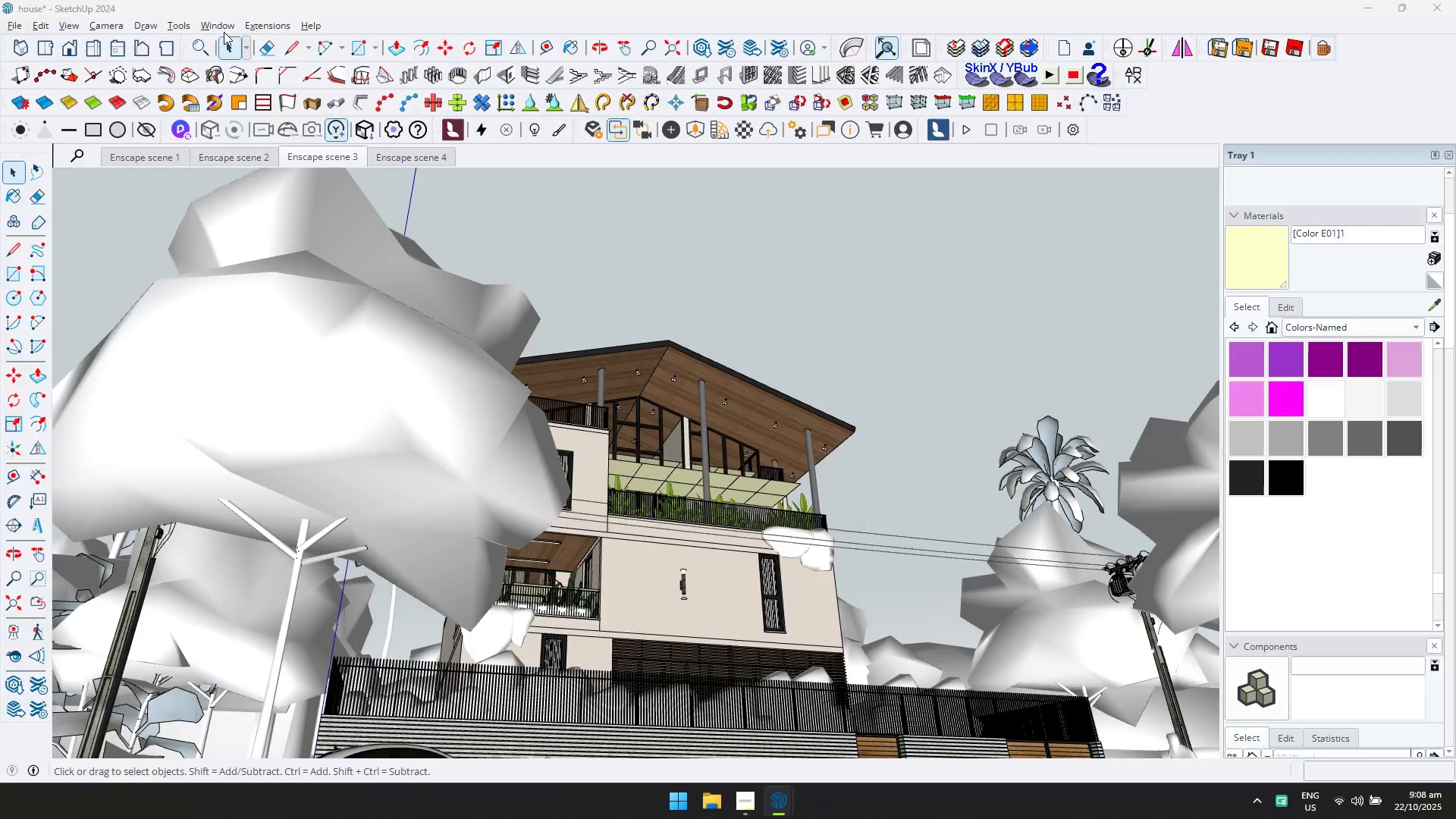 
key(Alt+Tab)
 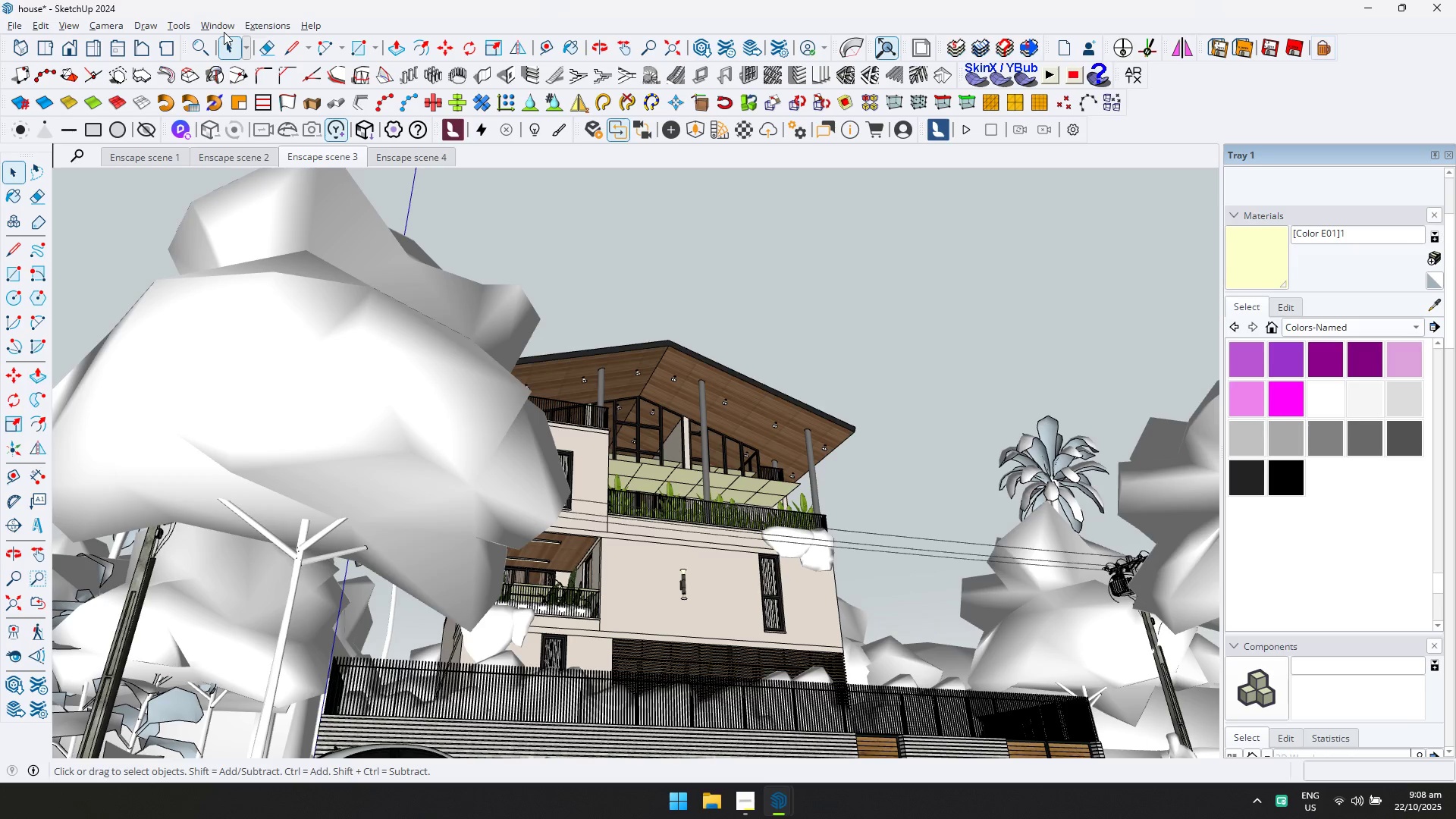 
key(Alt+AltLeft)
 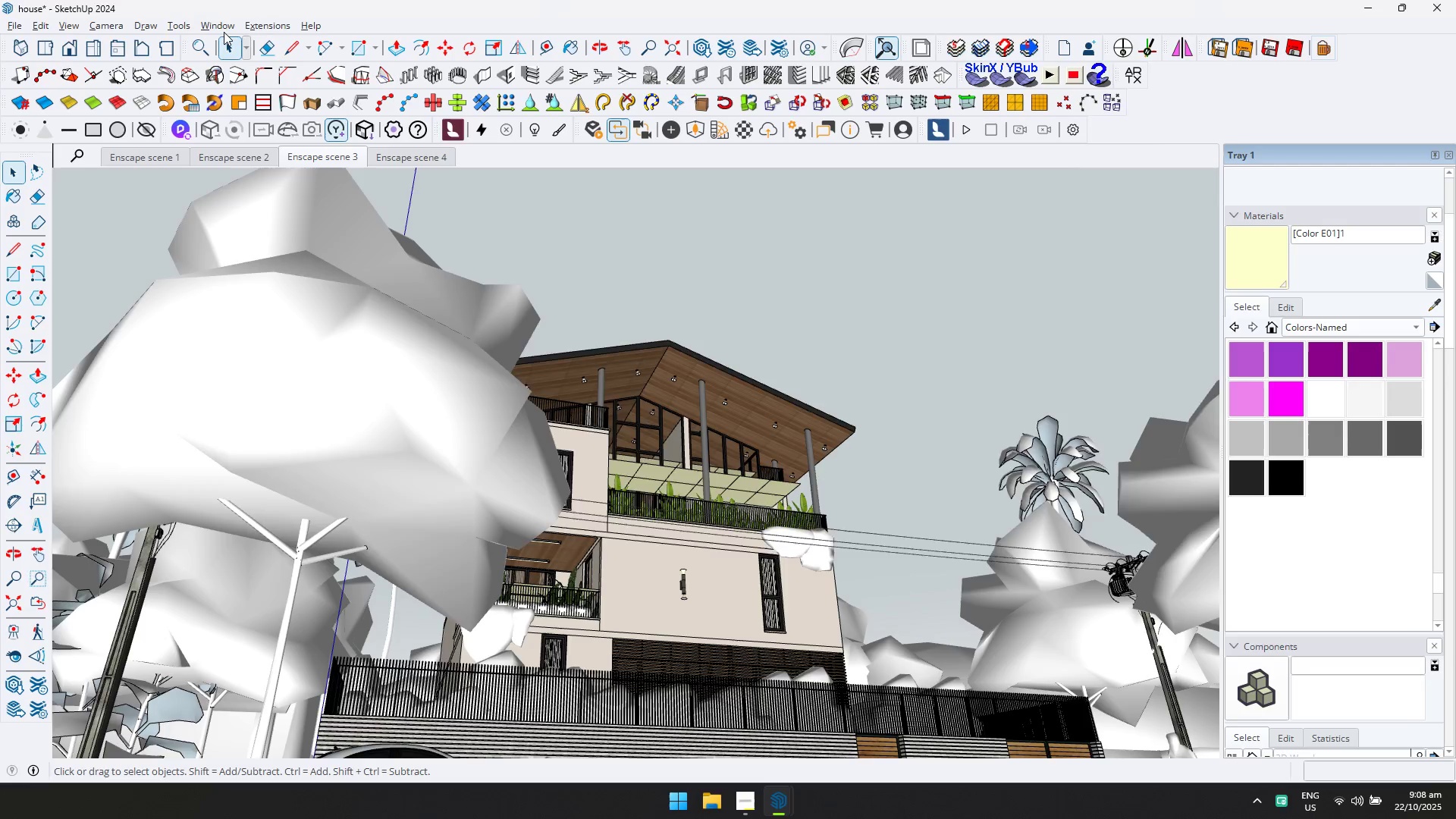 
key(Alt+Tab)
 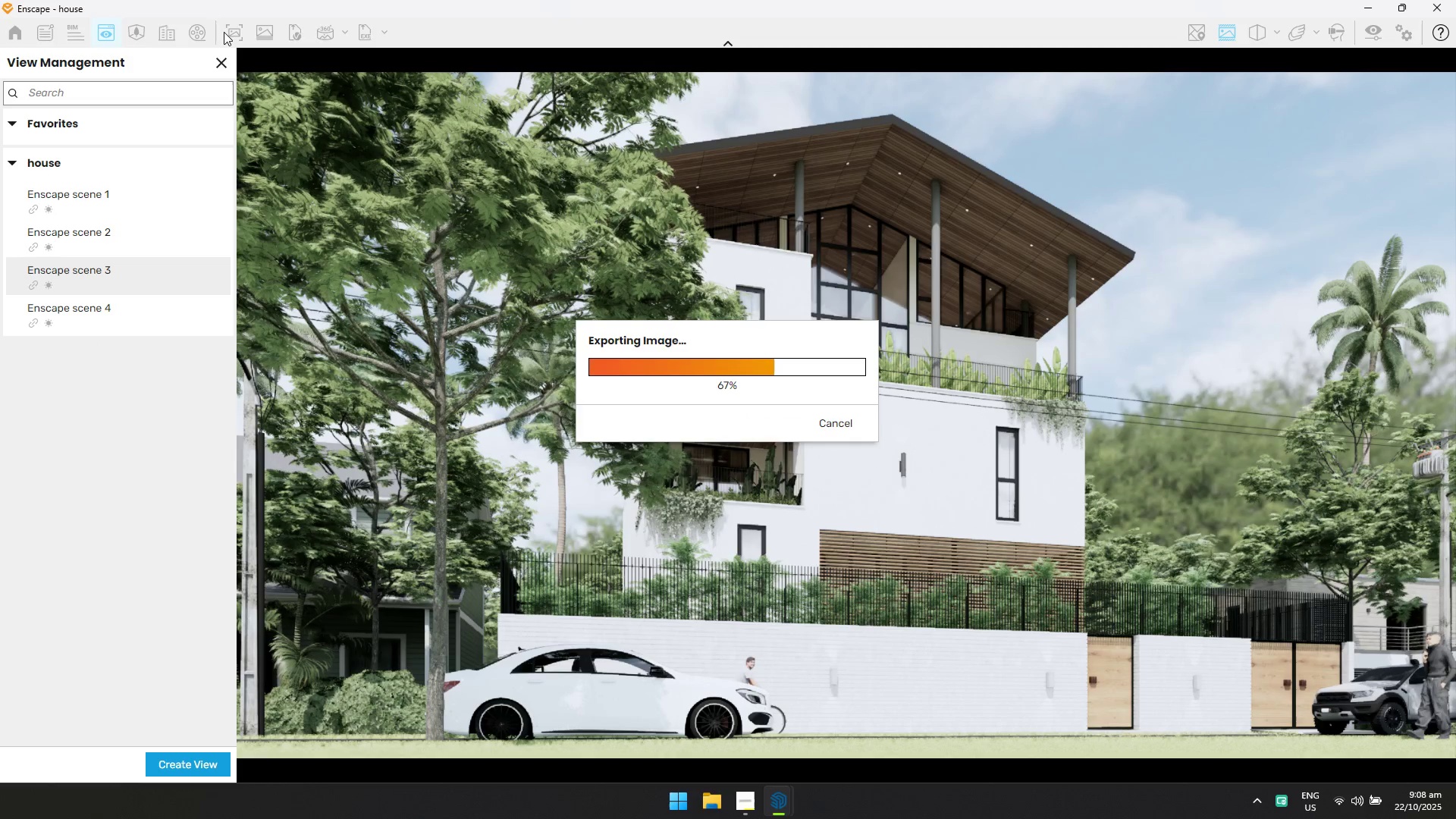 
key(Alt+AltLeft)
 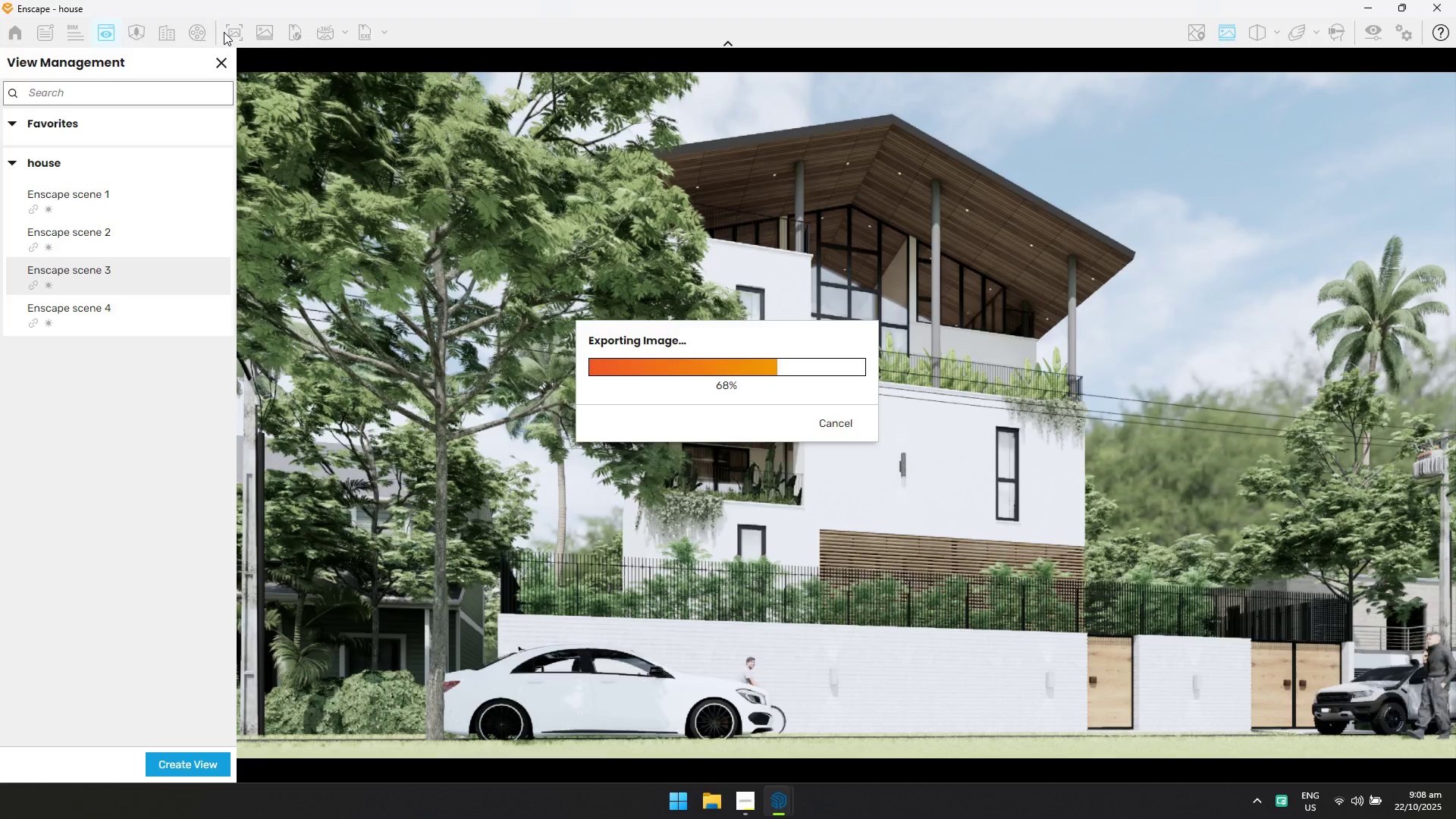 
key(Alt+Tab)
 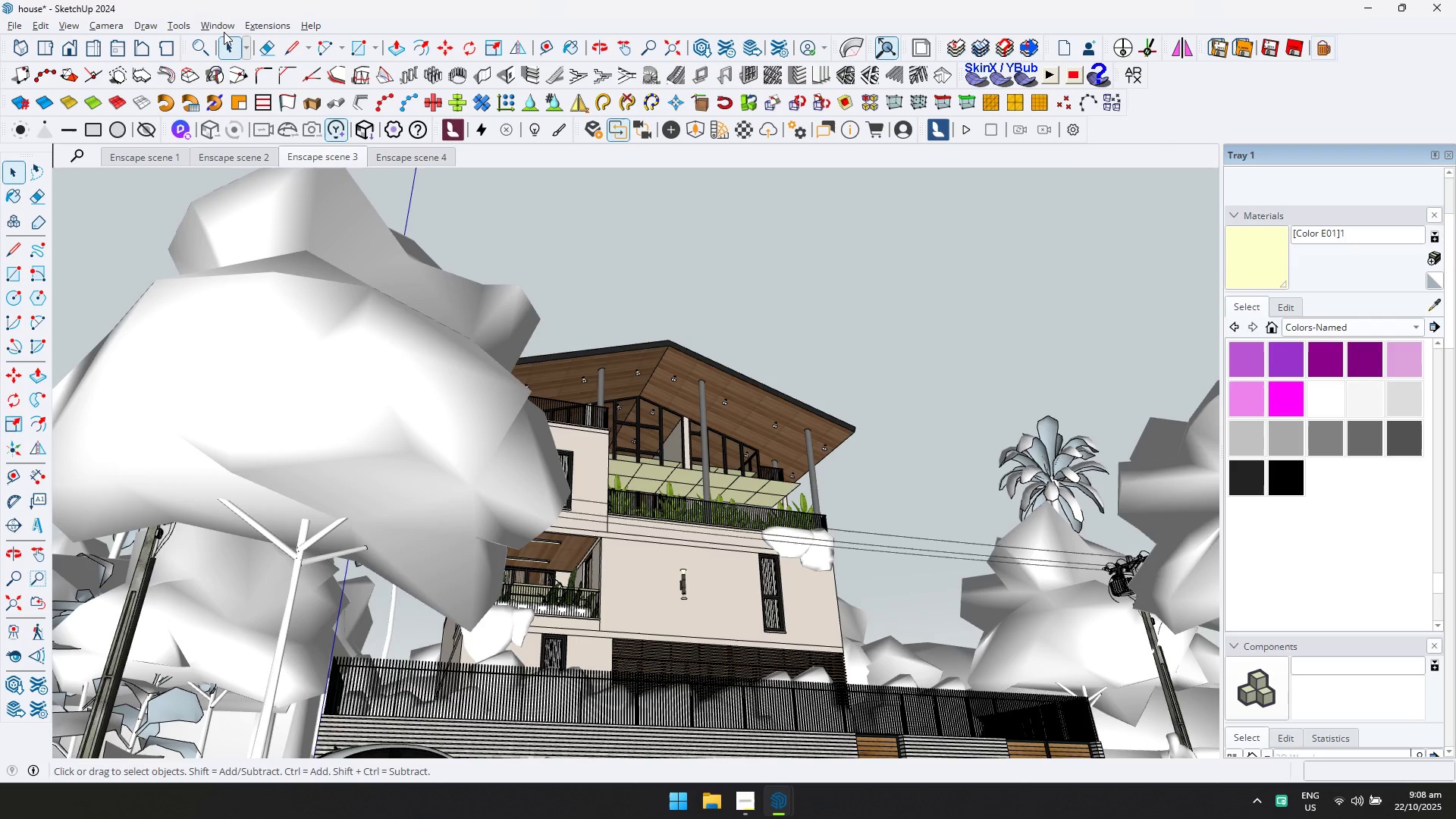 
key(Alt+AltLeft)
 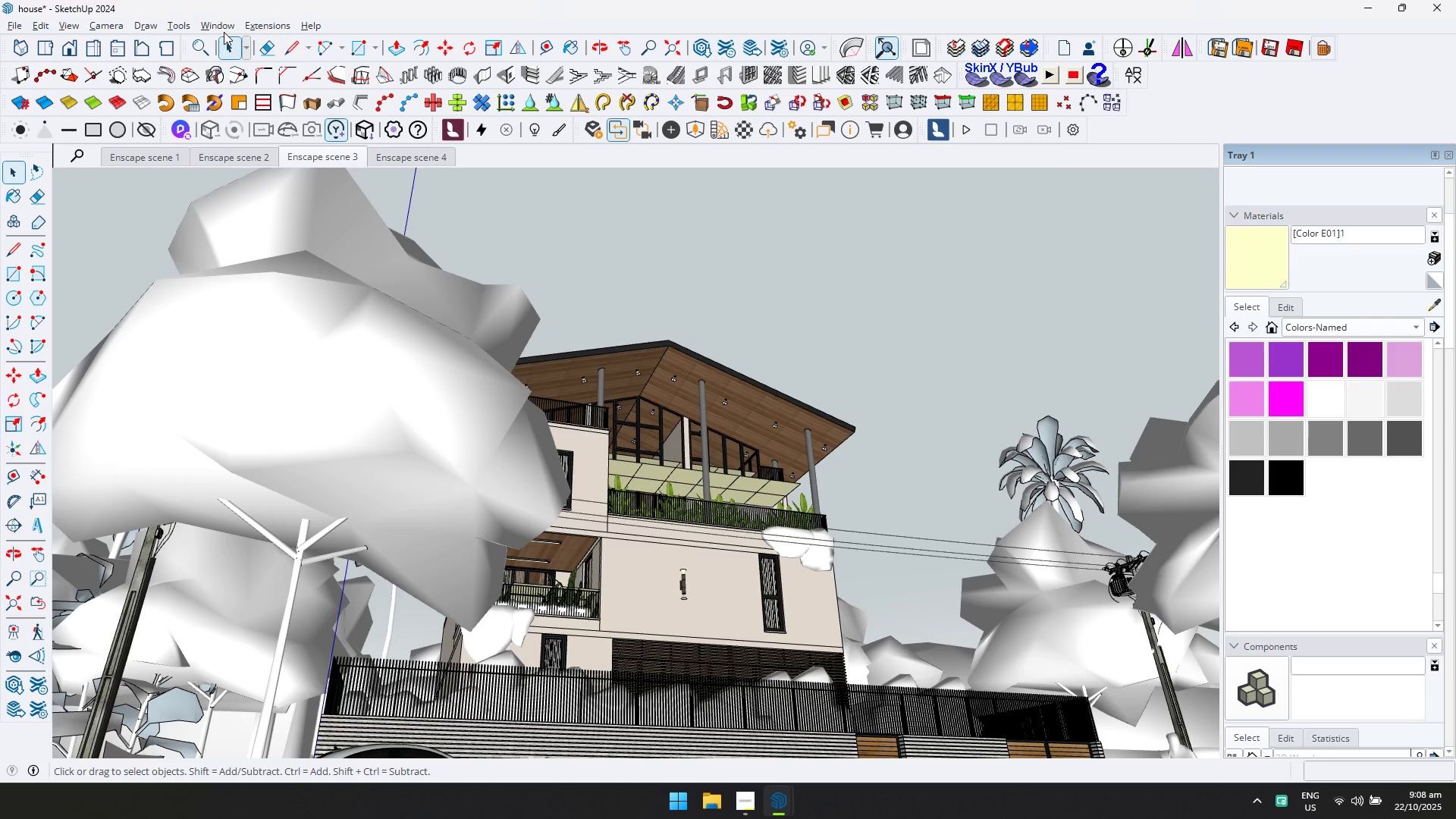 
key(Alt+Tab)
 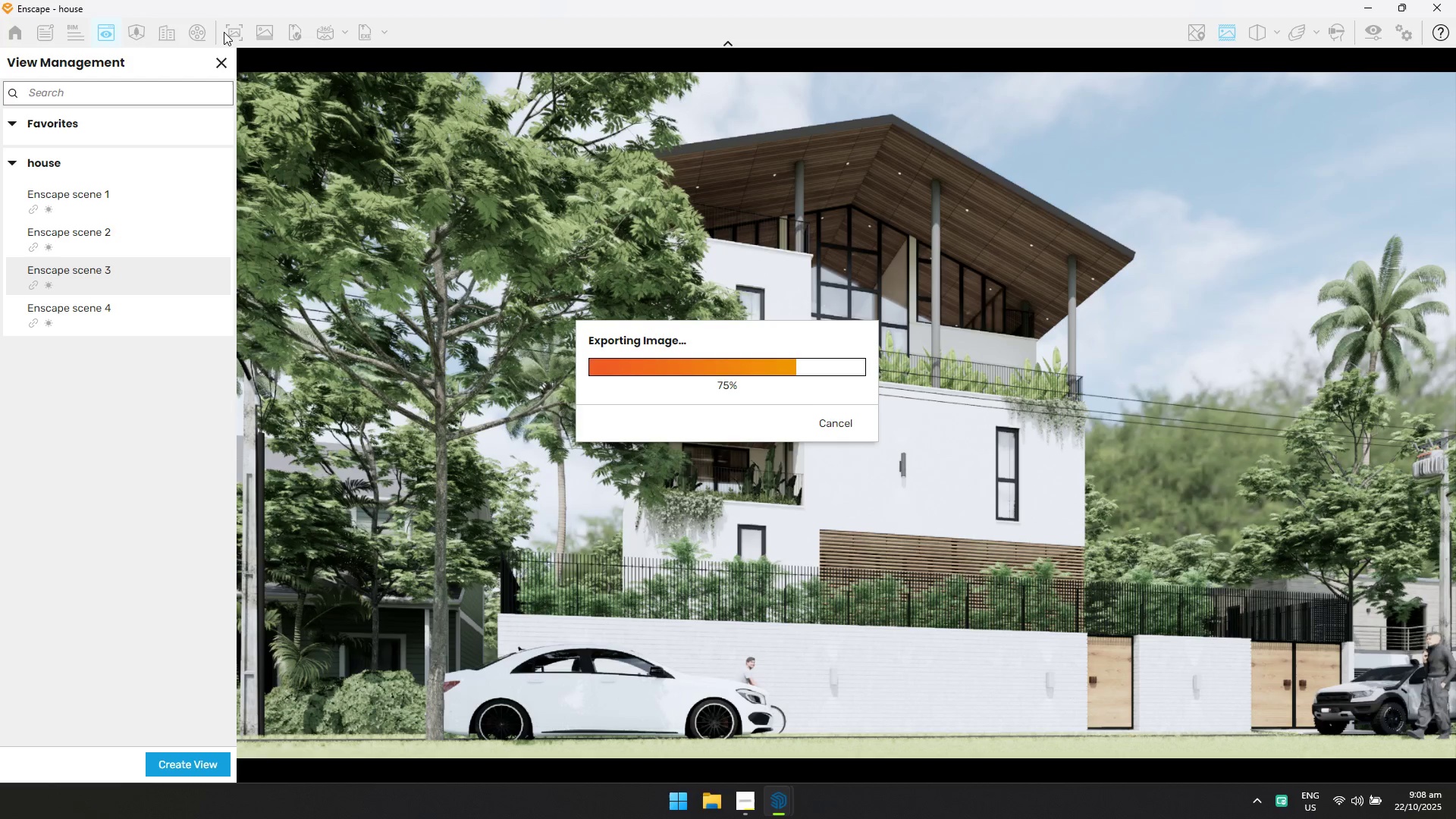 
key(Alt+AltLeft)
 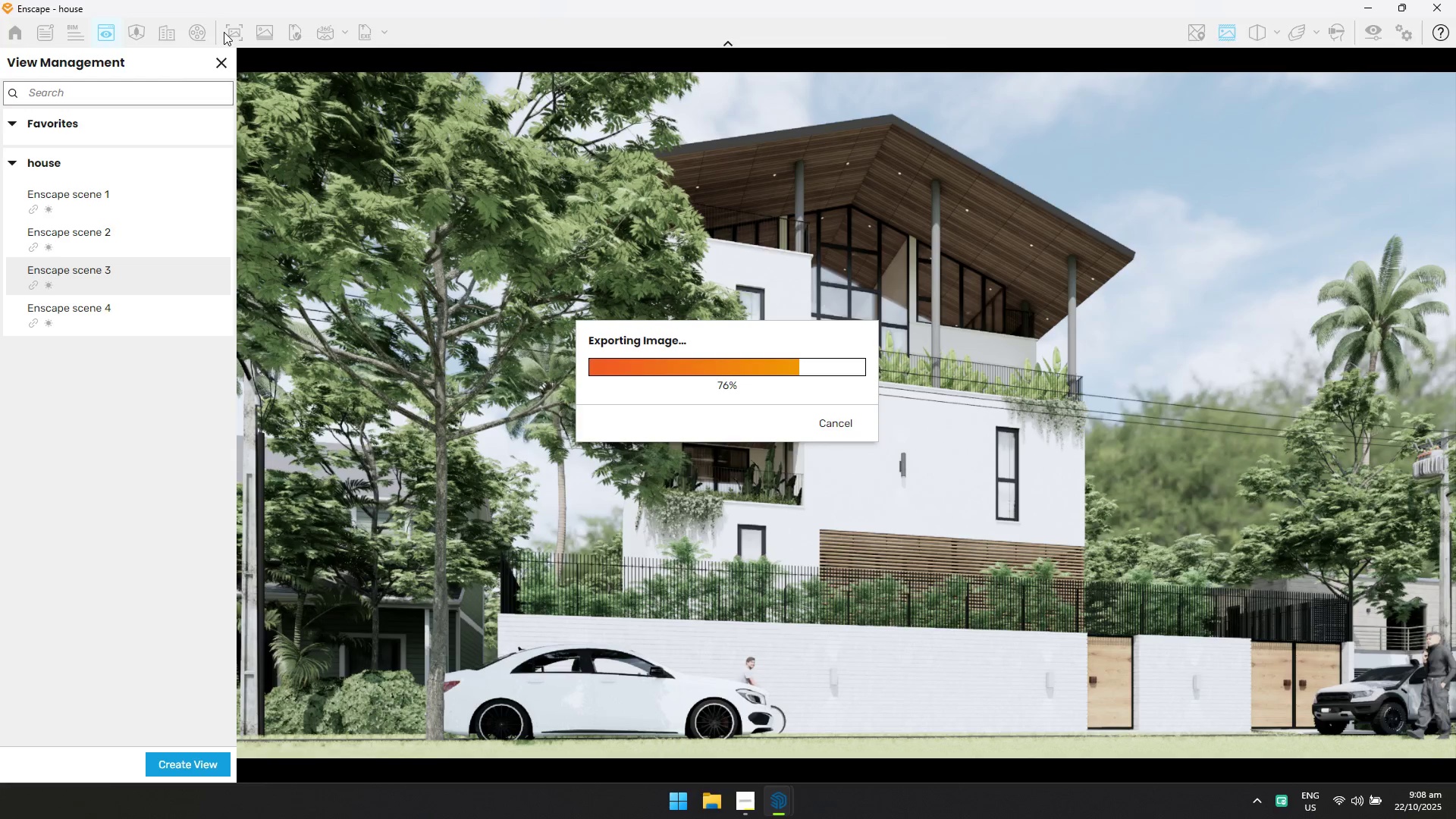 
key(Alt+Tab)
 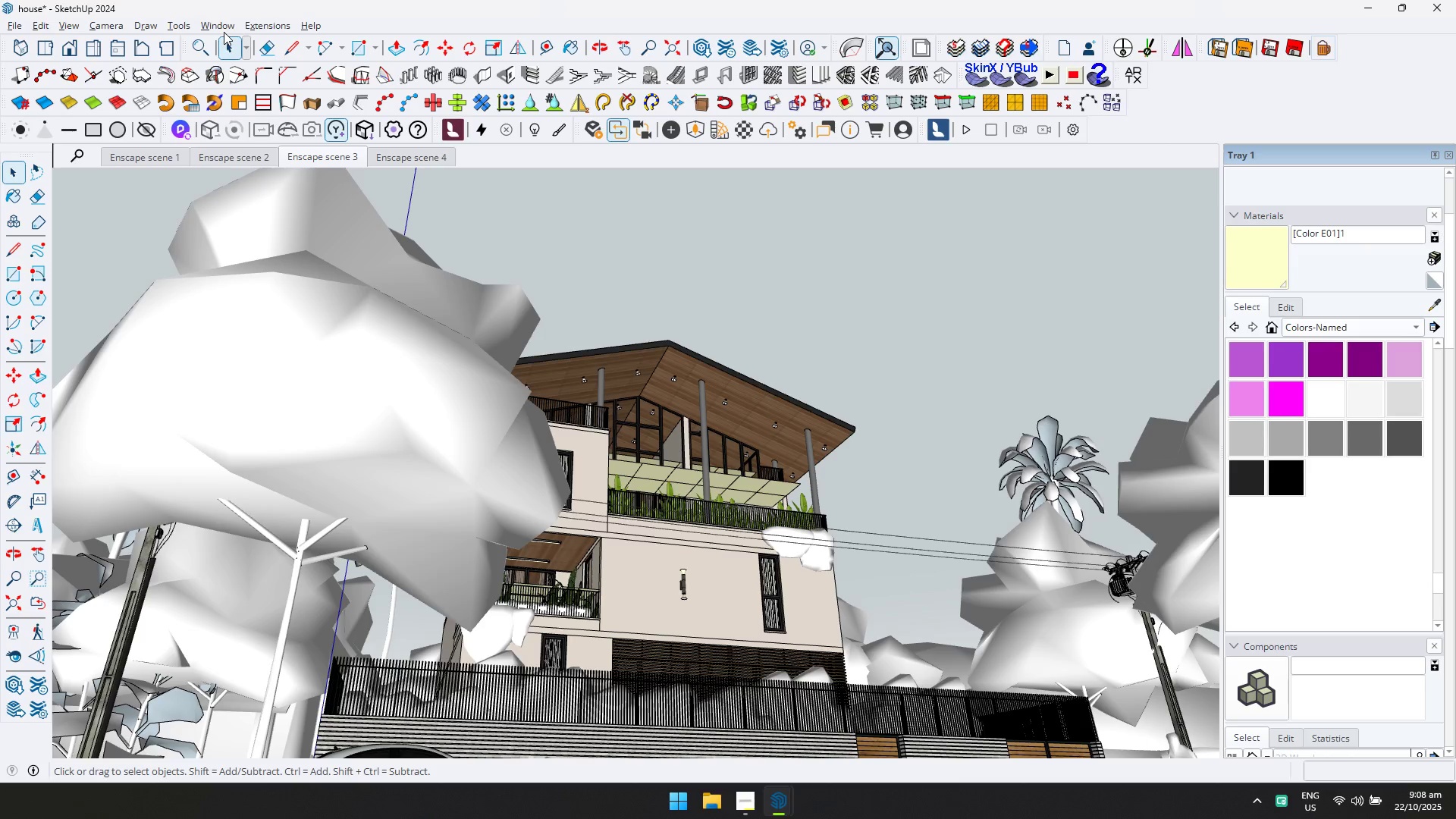 
key(Alt+AltLeft)